 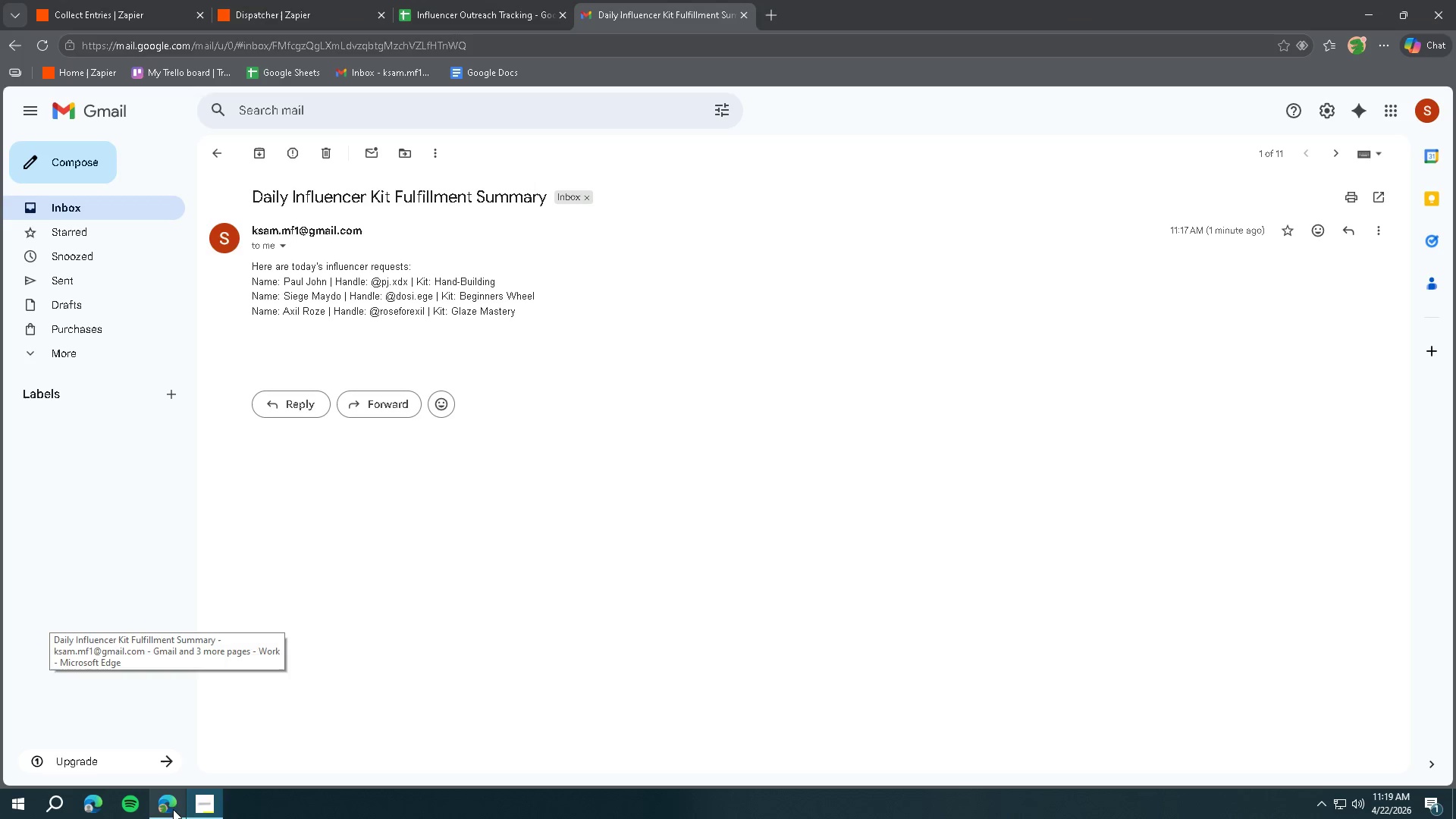 
key(Meta+Shift+ShiftLeft)
 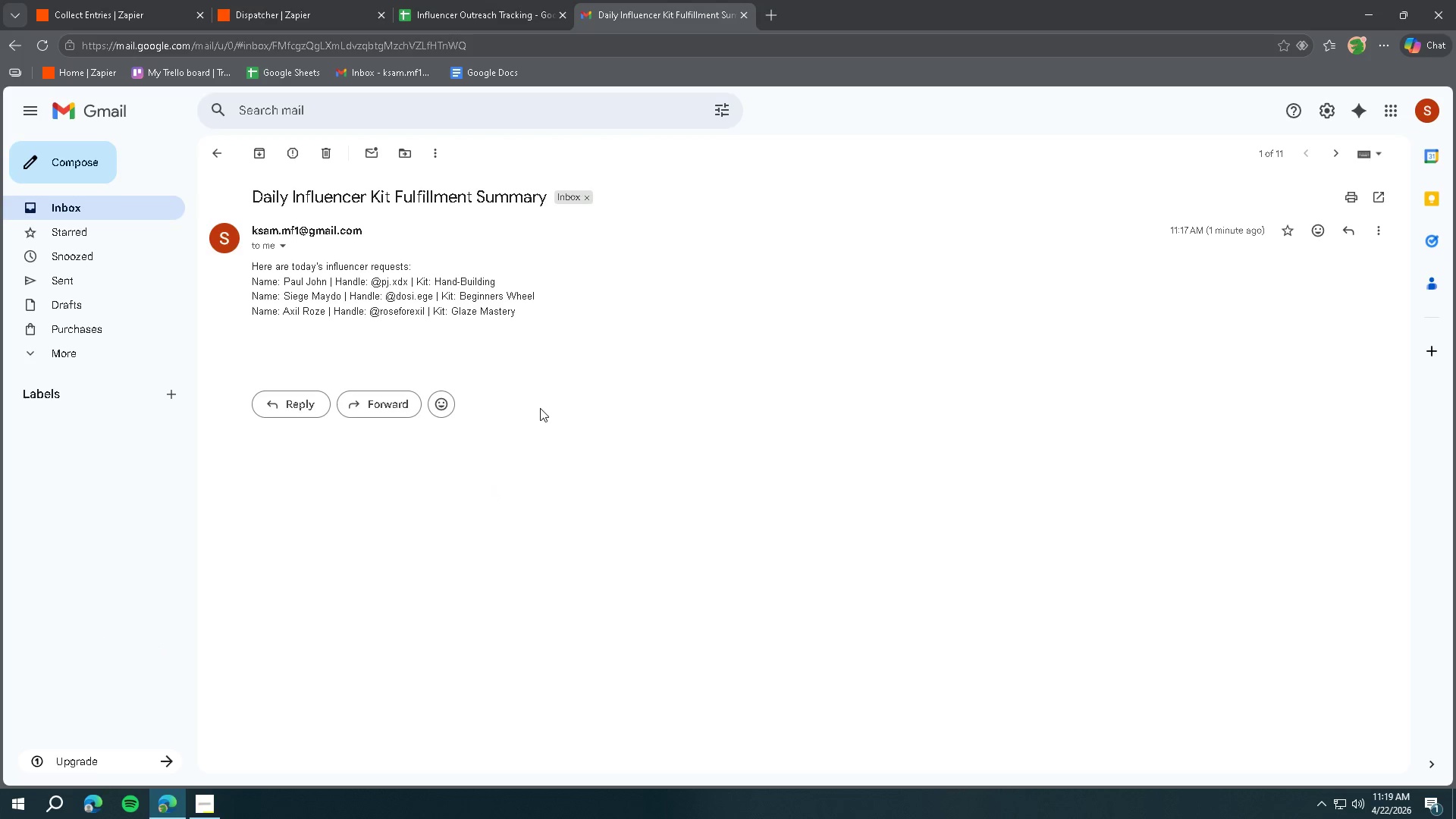 
key(Meta+Shift+S)
 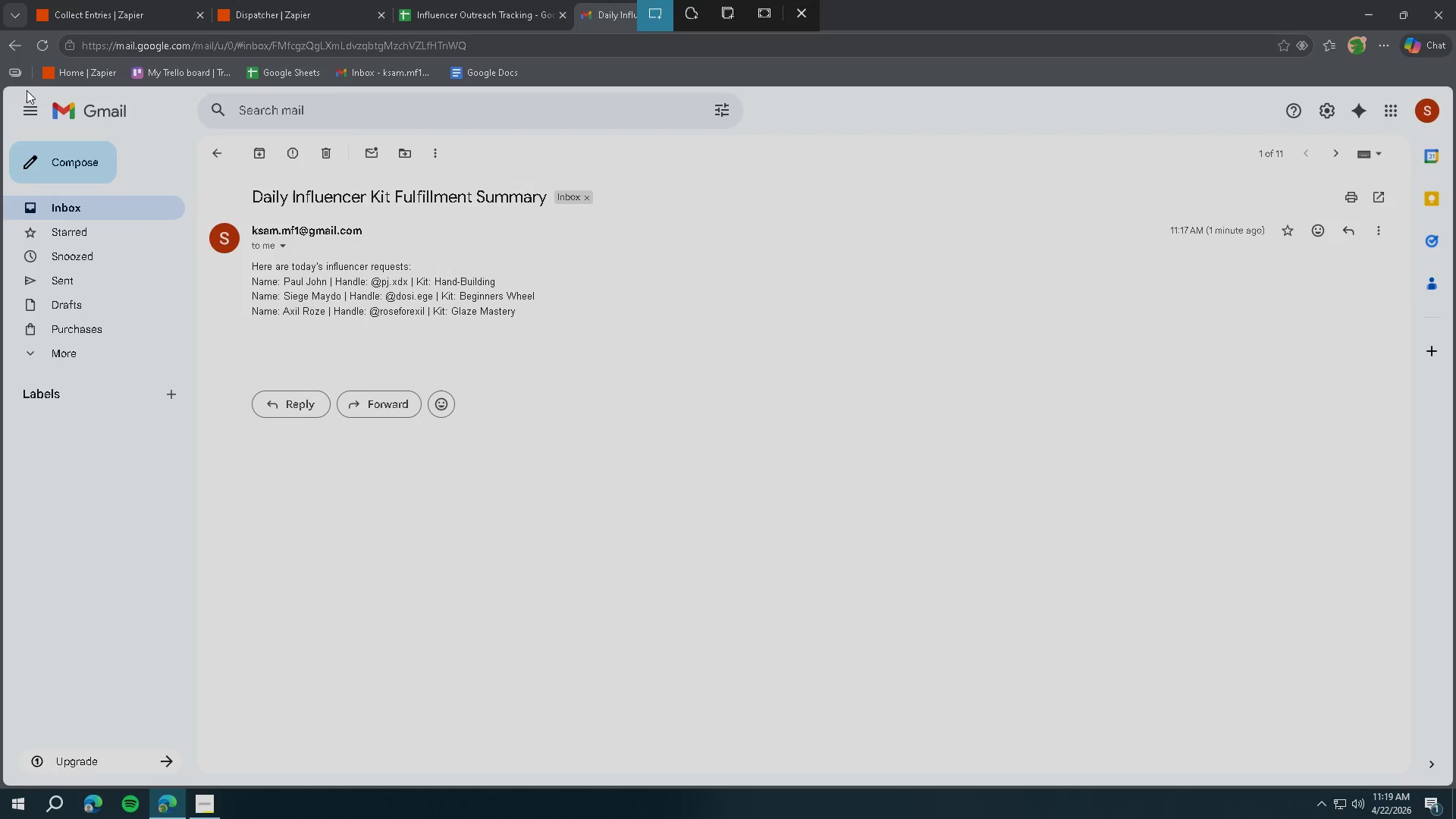 
left_click_drag(start_coordinate=[2, 80], to_coordinate=[761, 479])
 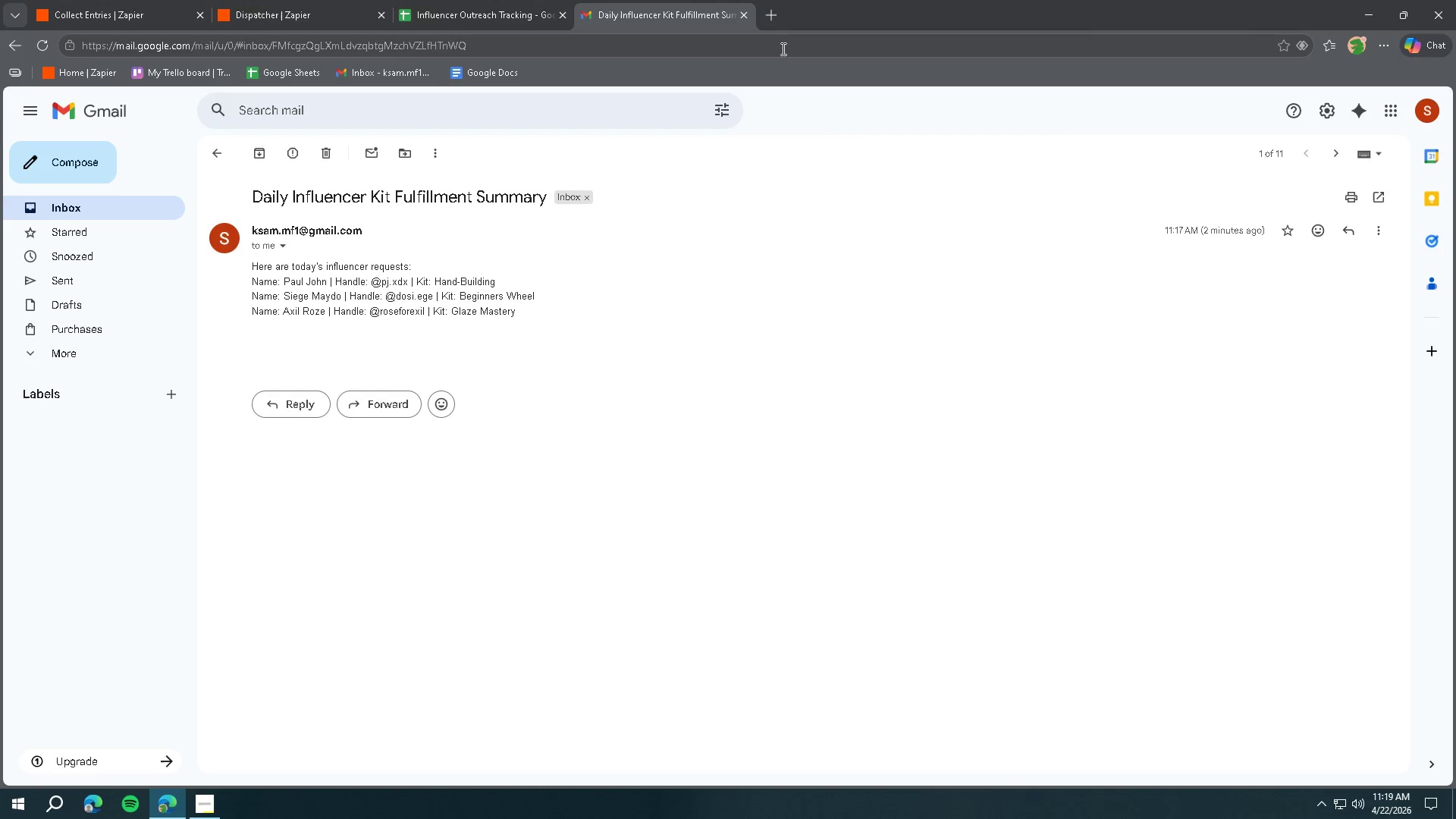 
left_click([778, 15])
 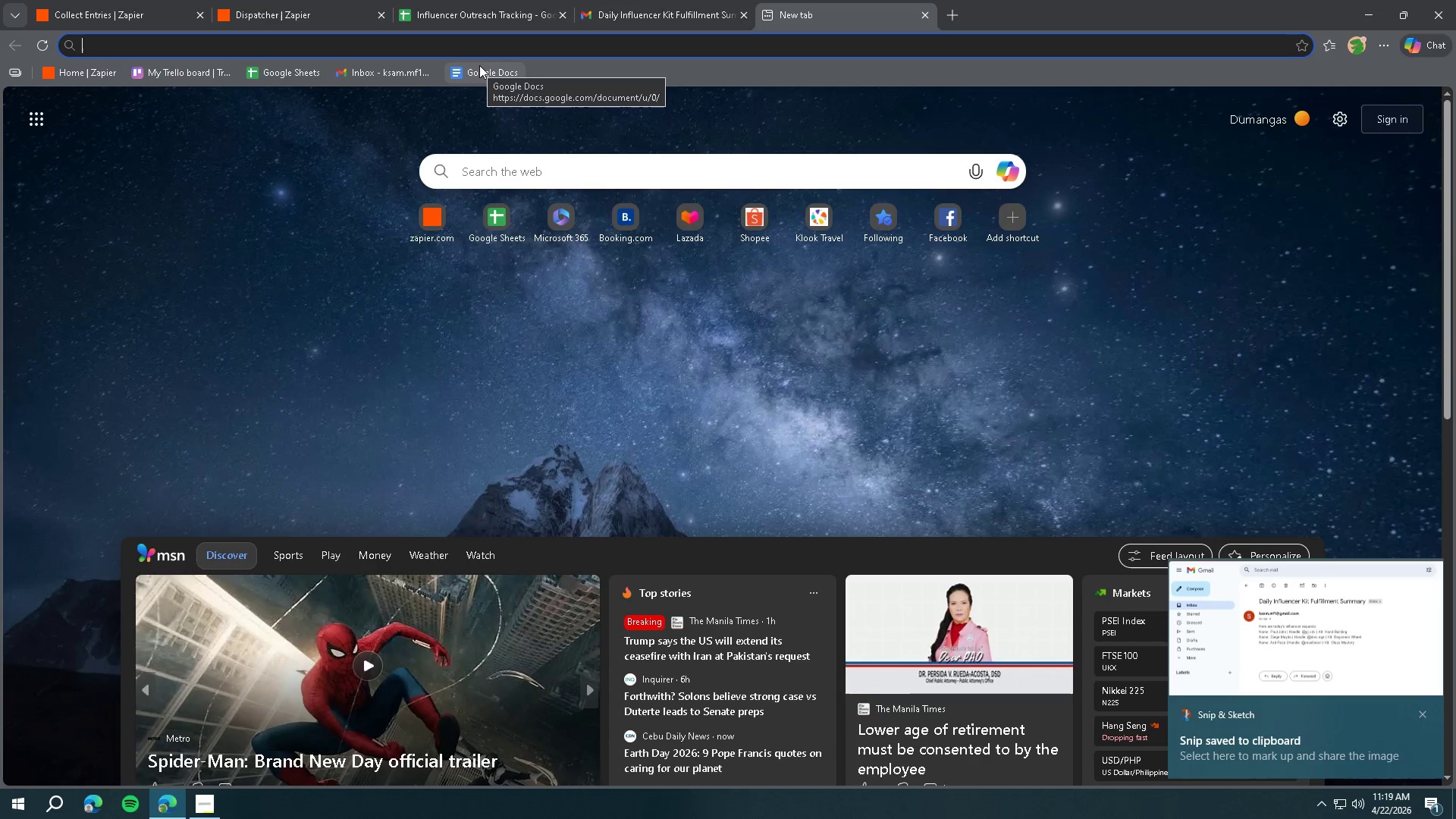 
left_click([479, 65])
 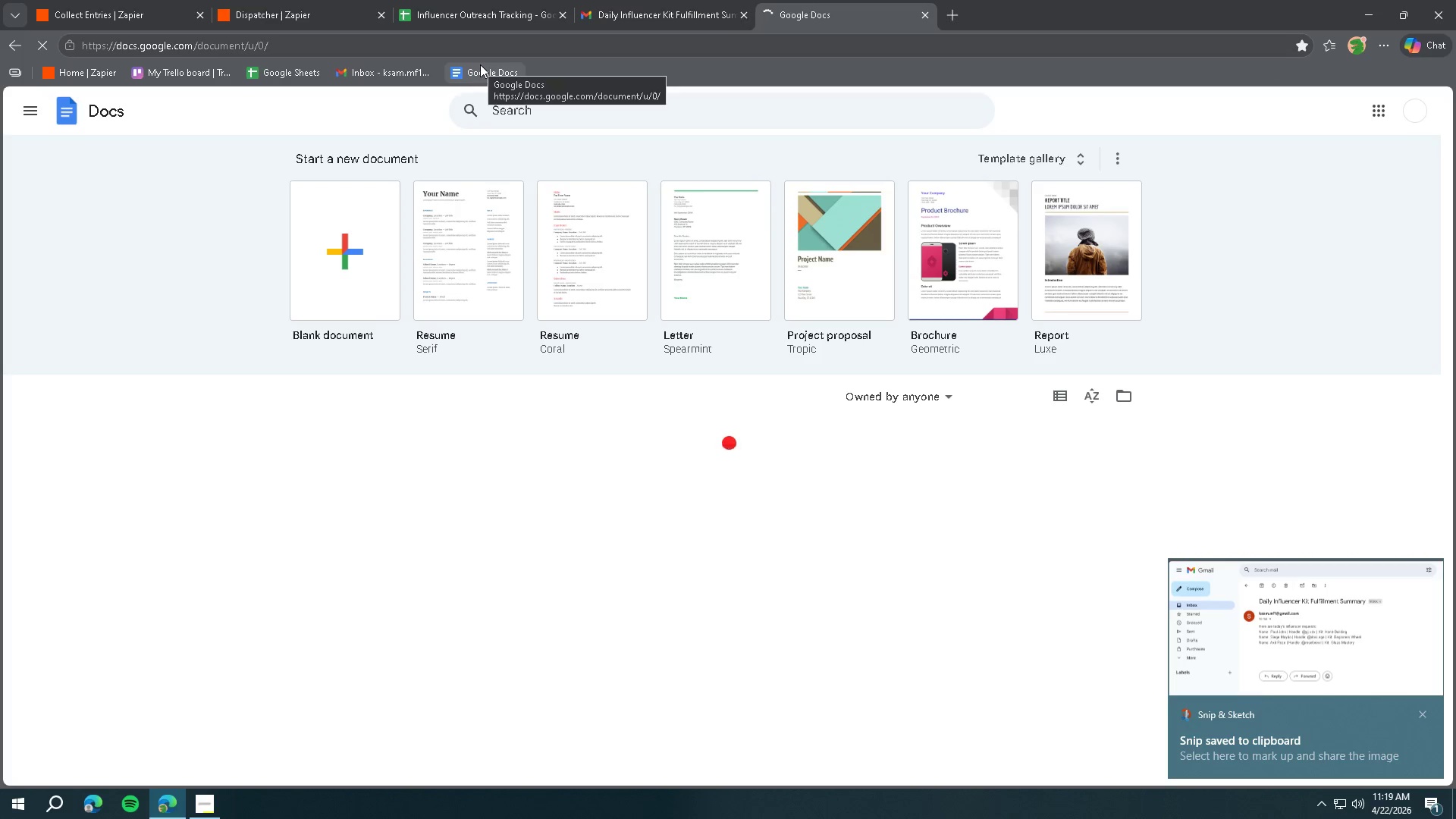 
left_click([359, 241])
 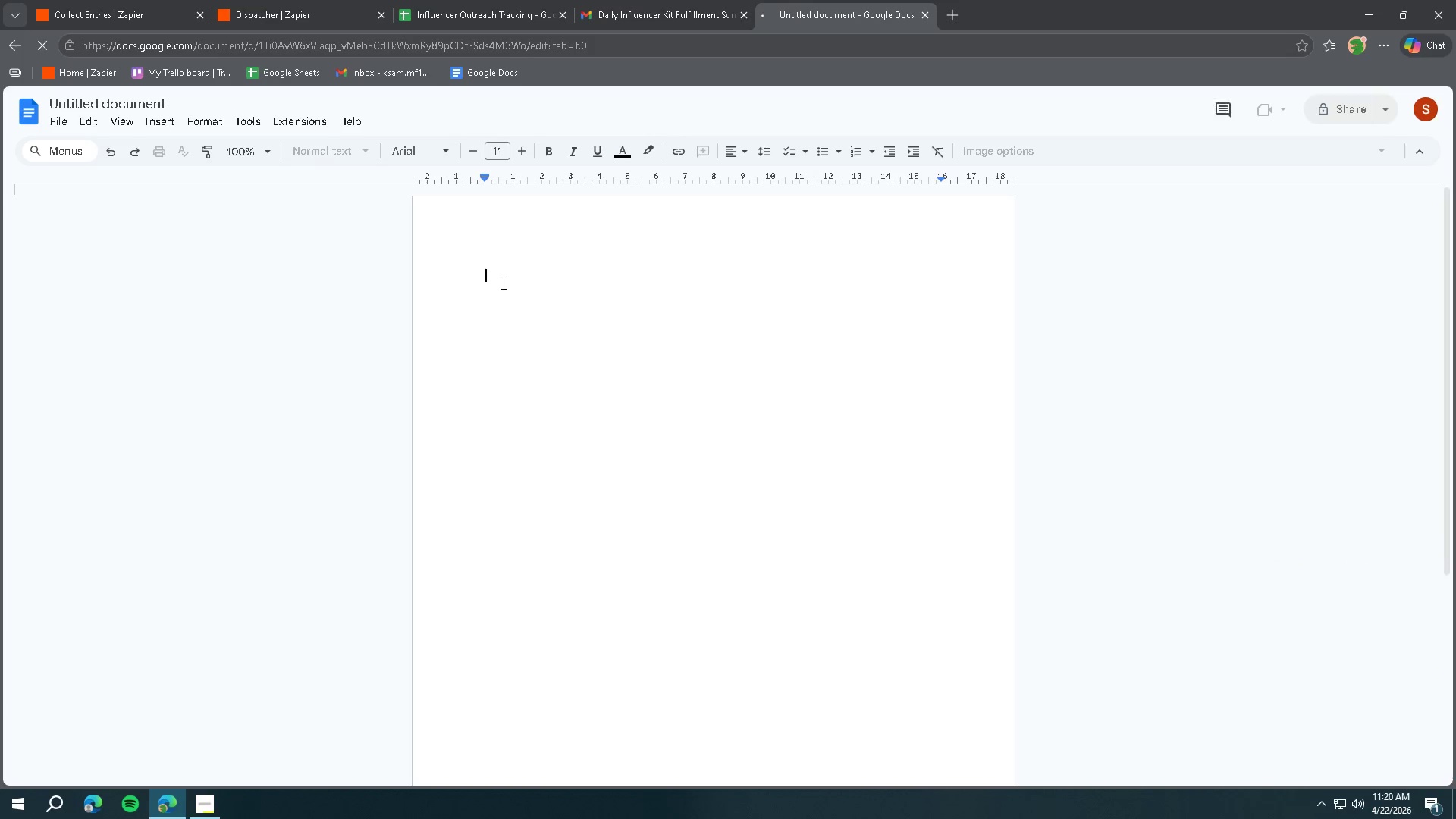 
double_click([124, 105])
 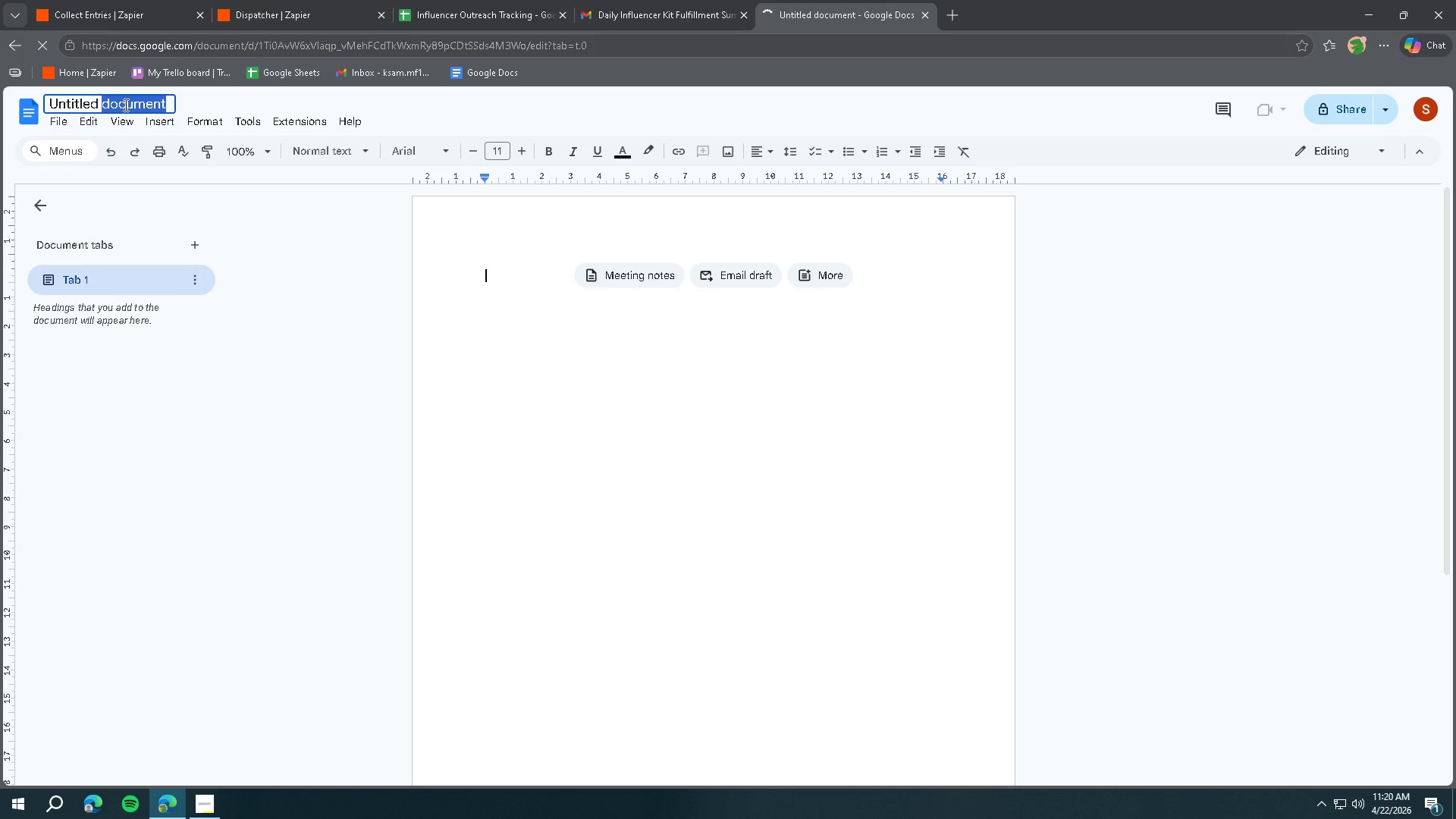 
triple_click([124, 105])